 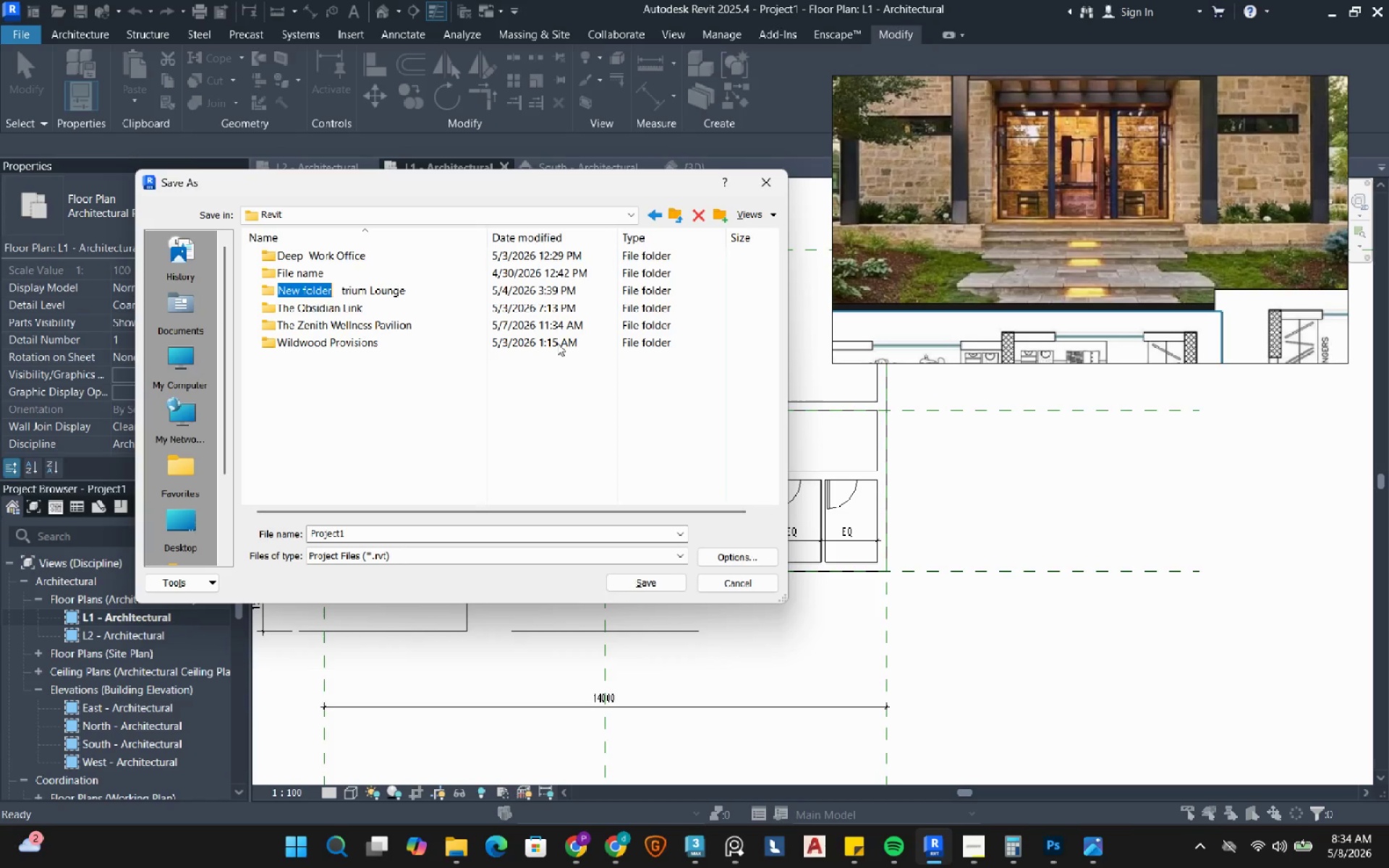 
type(The Gear Lodge Retail Concept)
 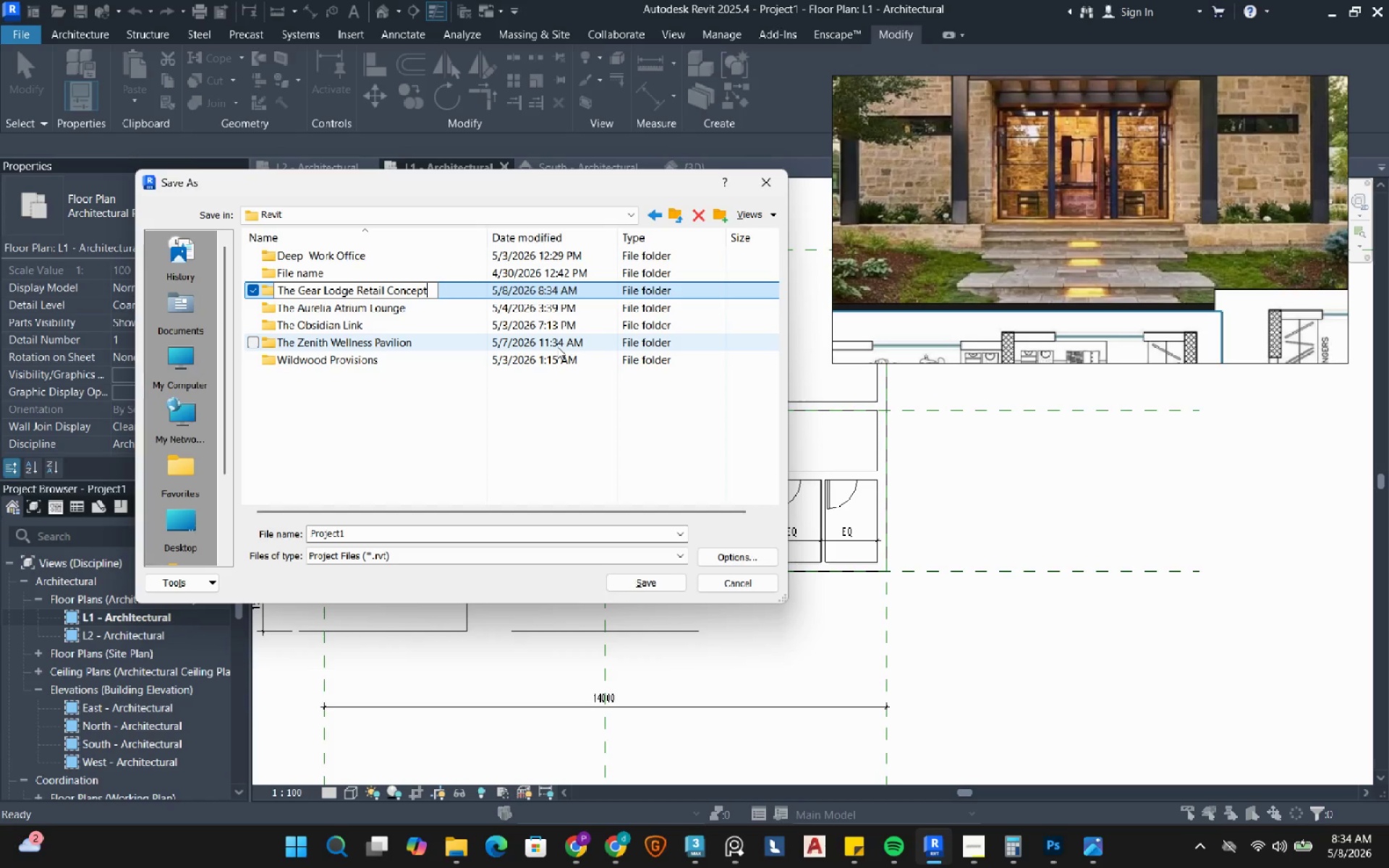 
 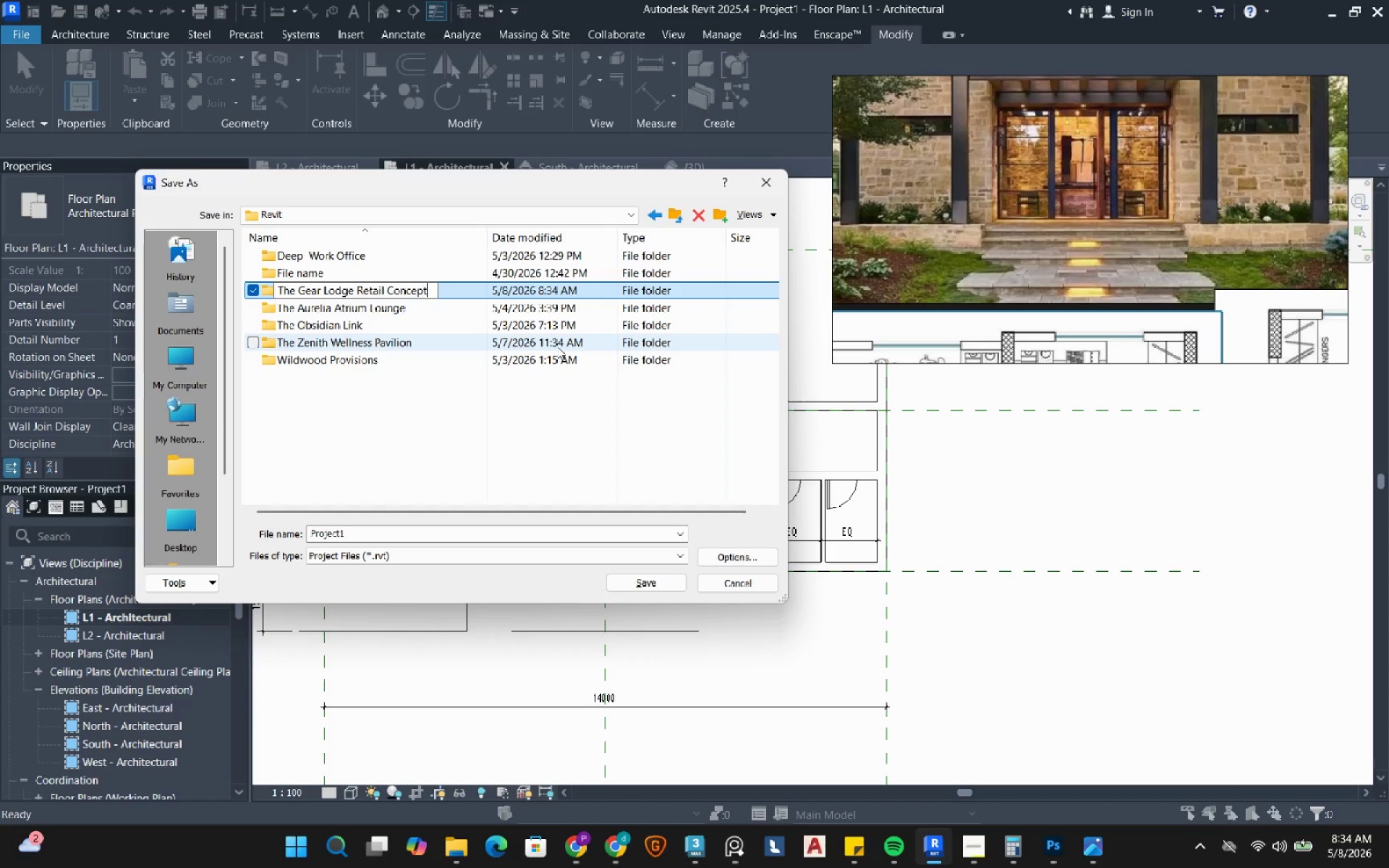 
key(Enter)
 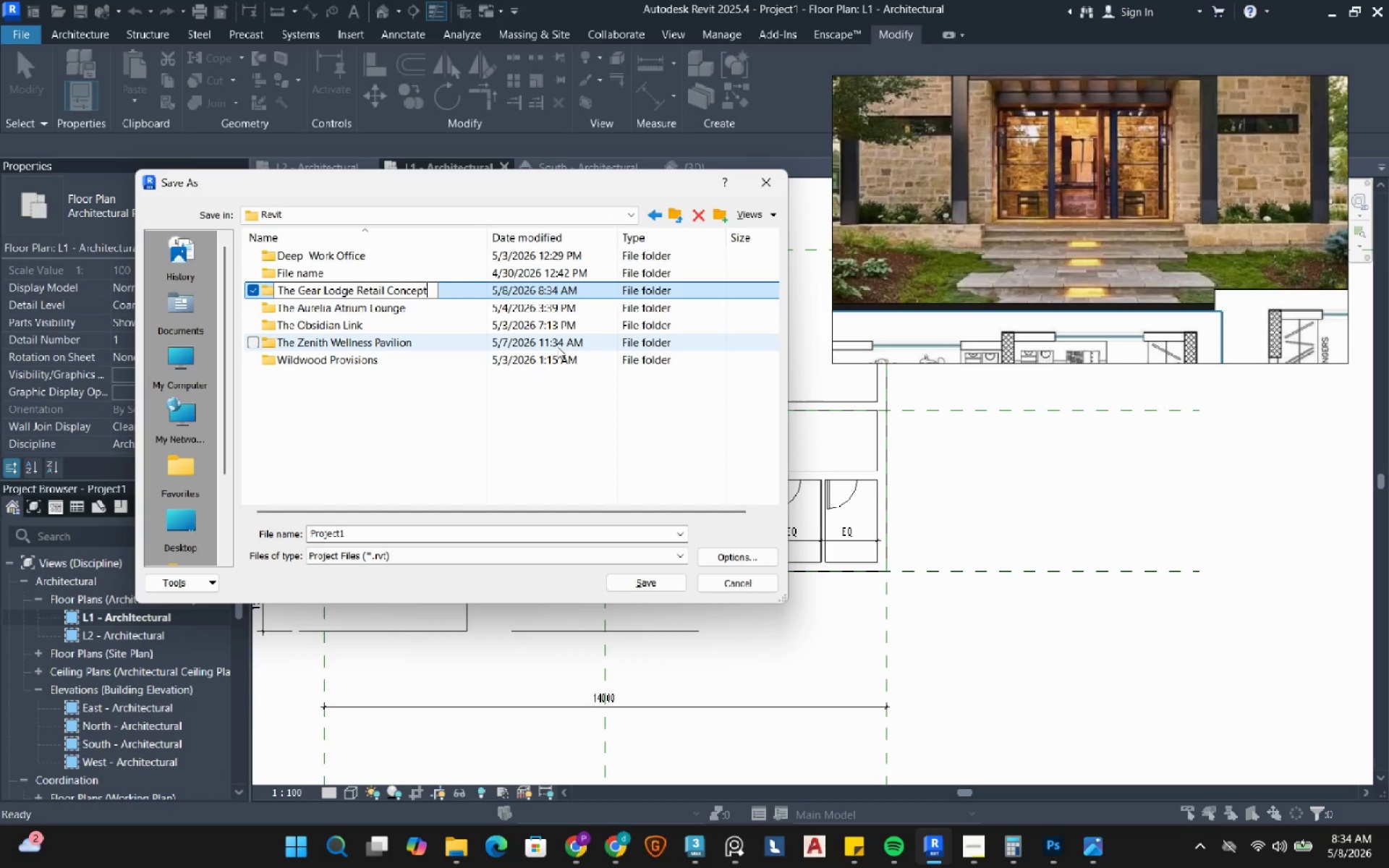 
key(Enter)
 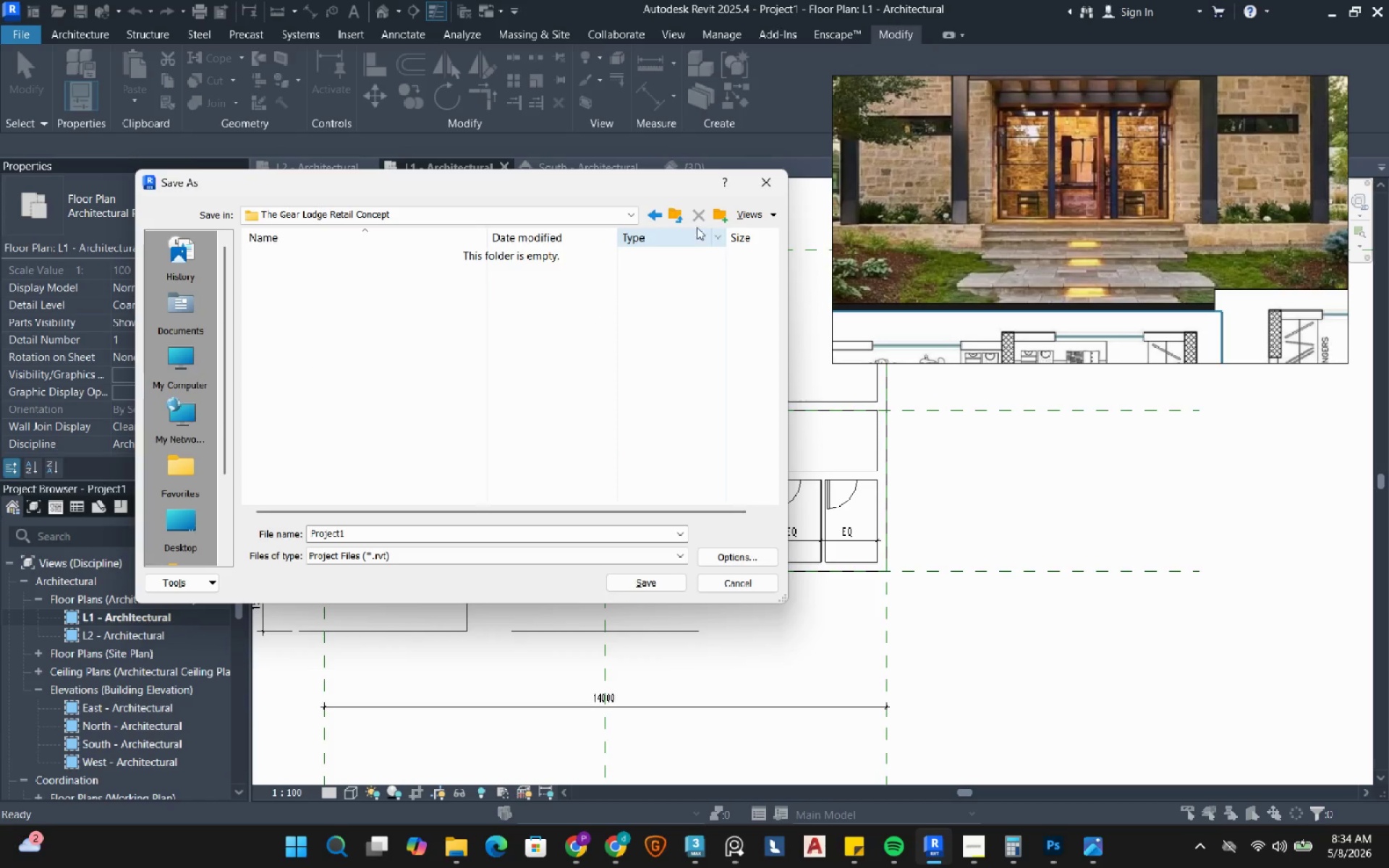 
left_click([711, 223])
 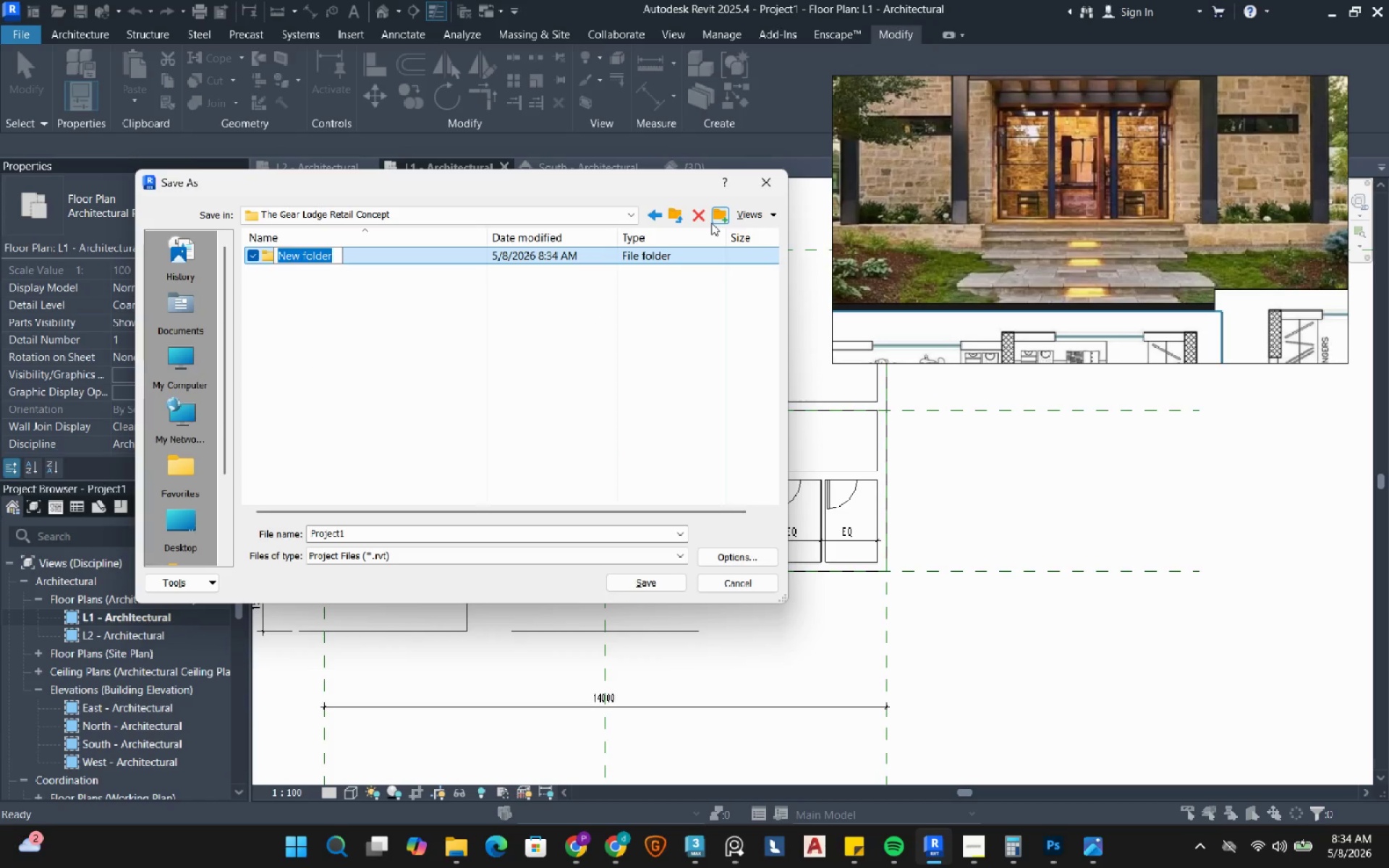 
type(File name)
 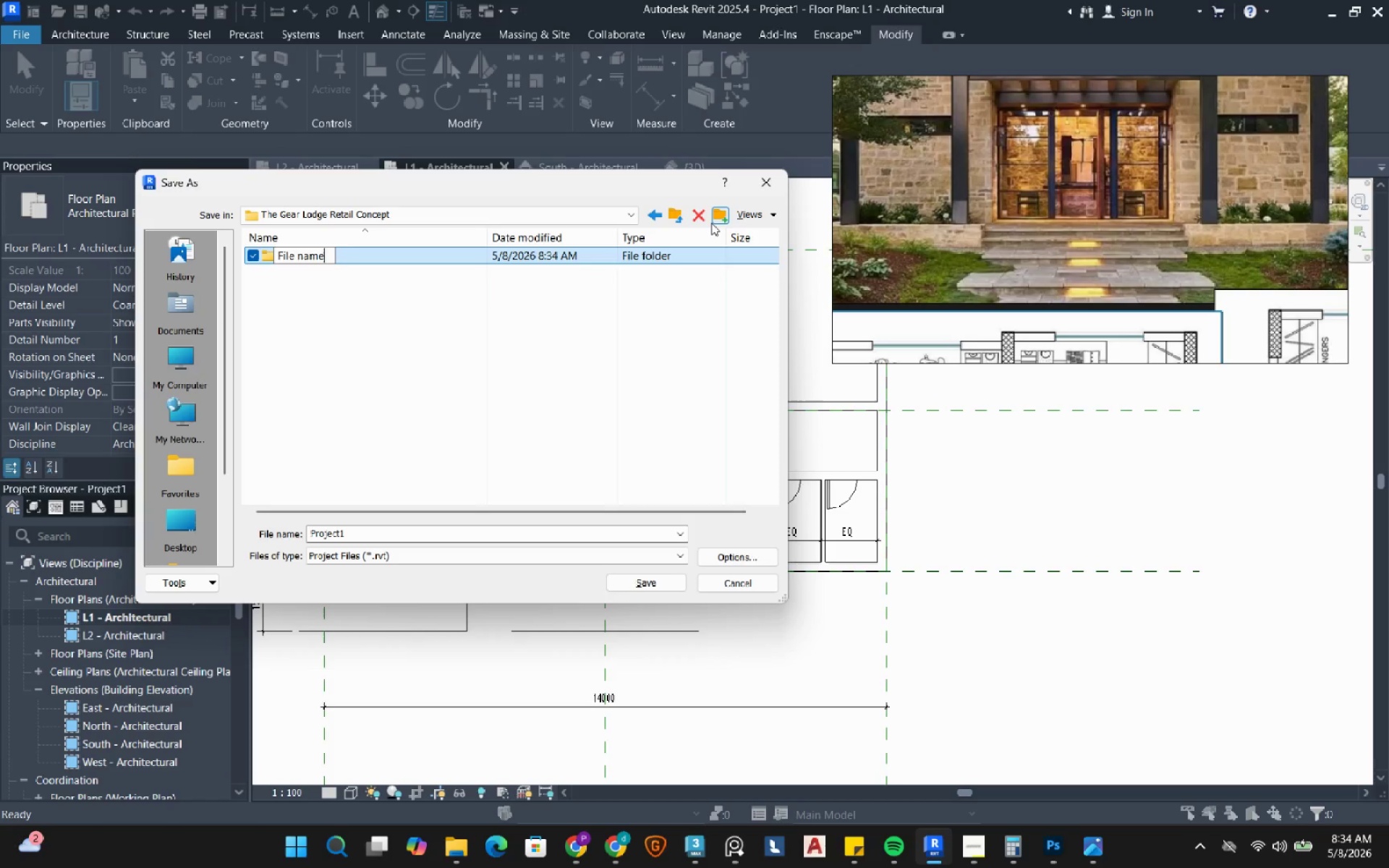 
key(Enter)
 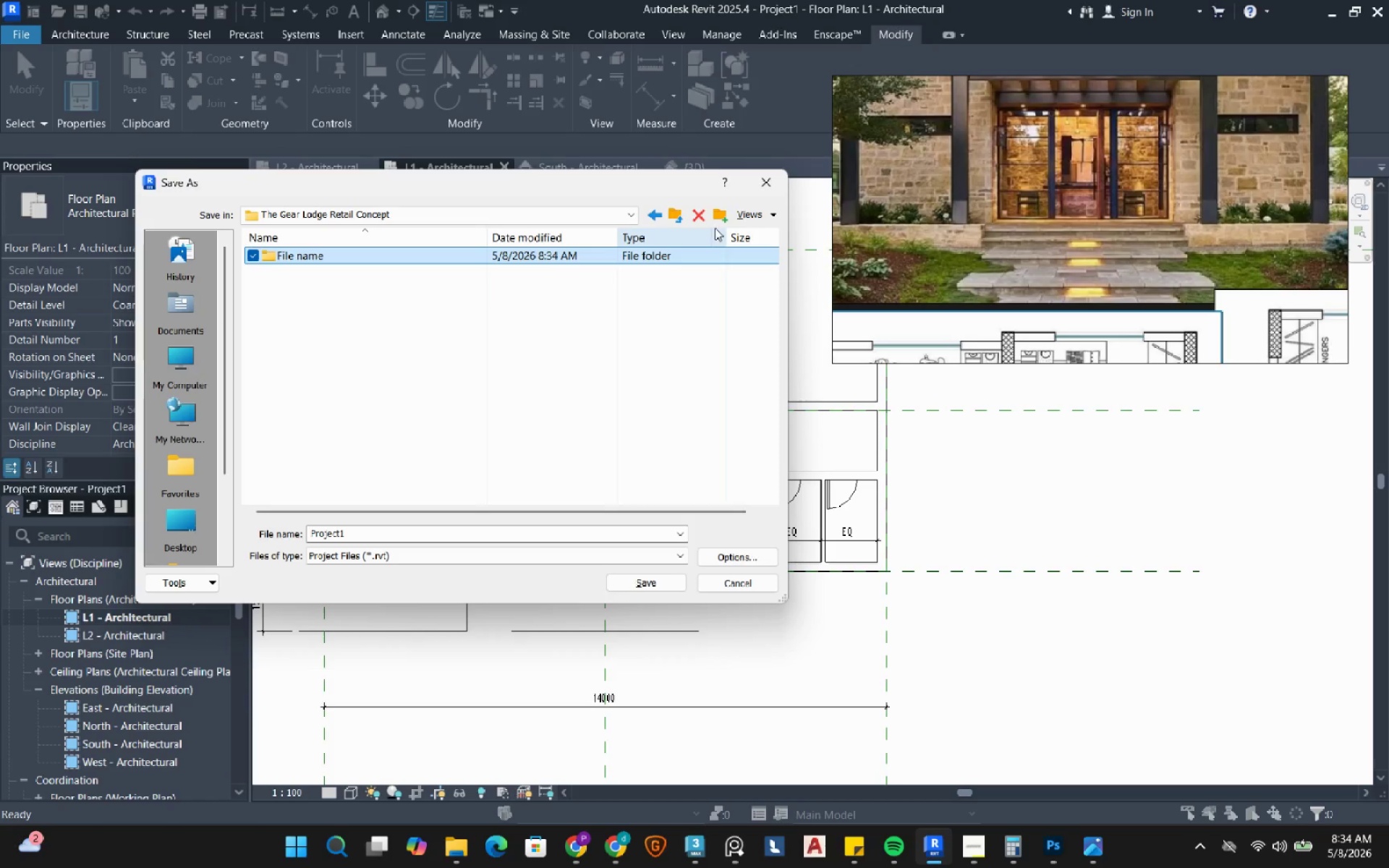 
left_click([727, 220])
 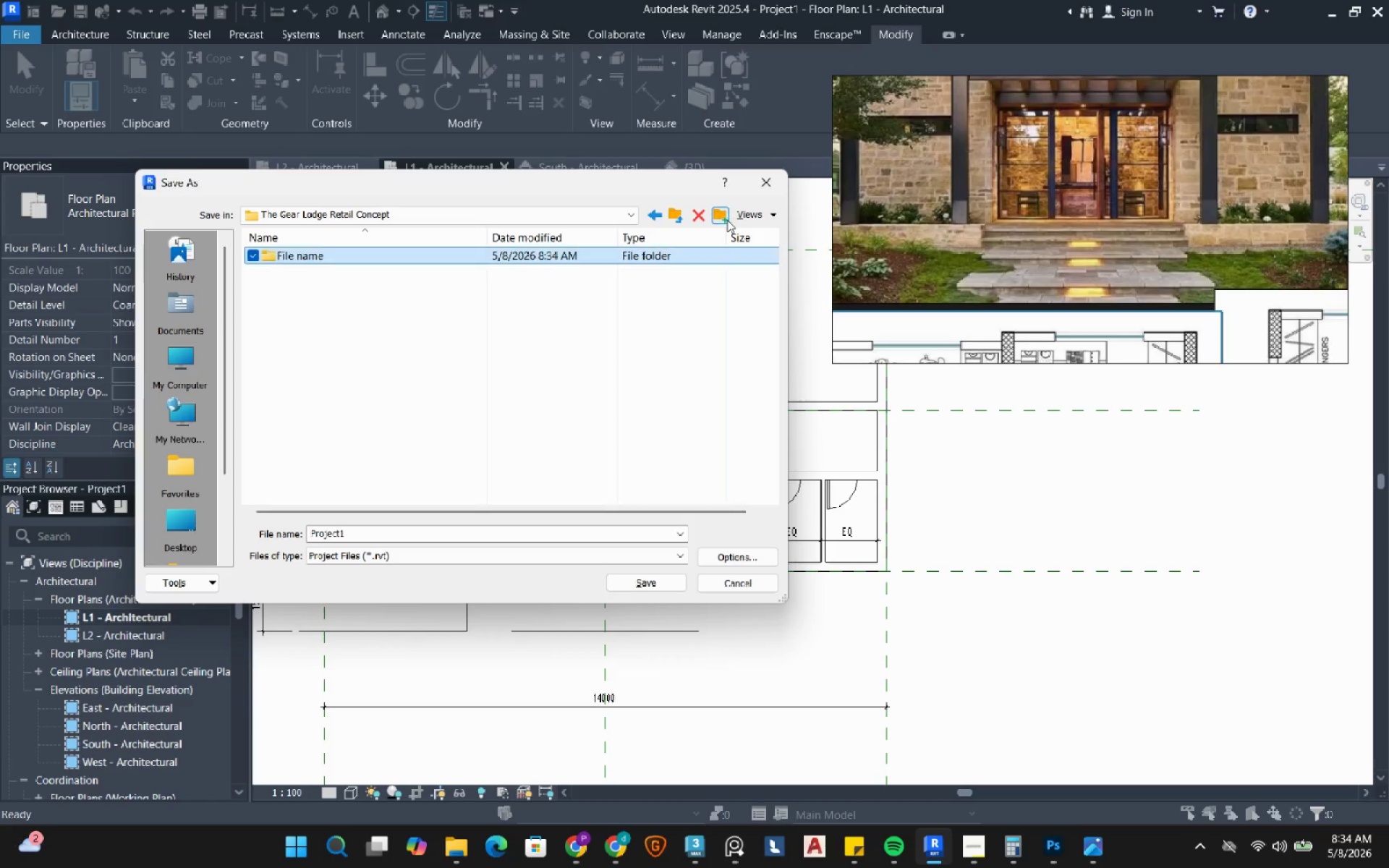 
type(Render)
 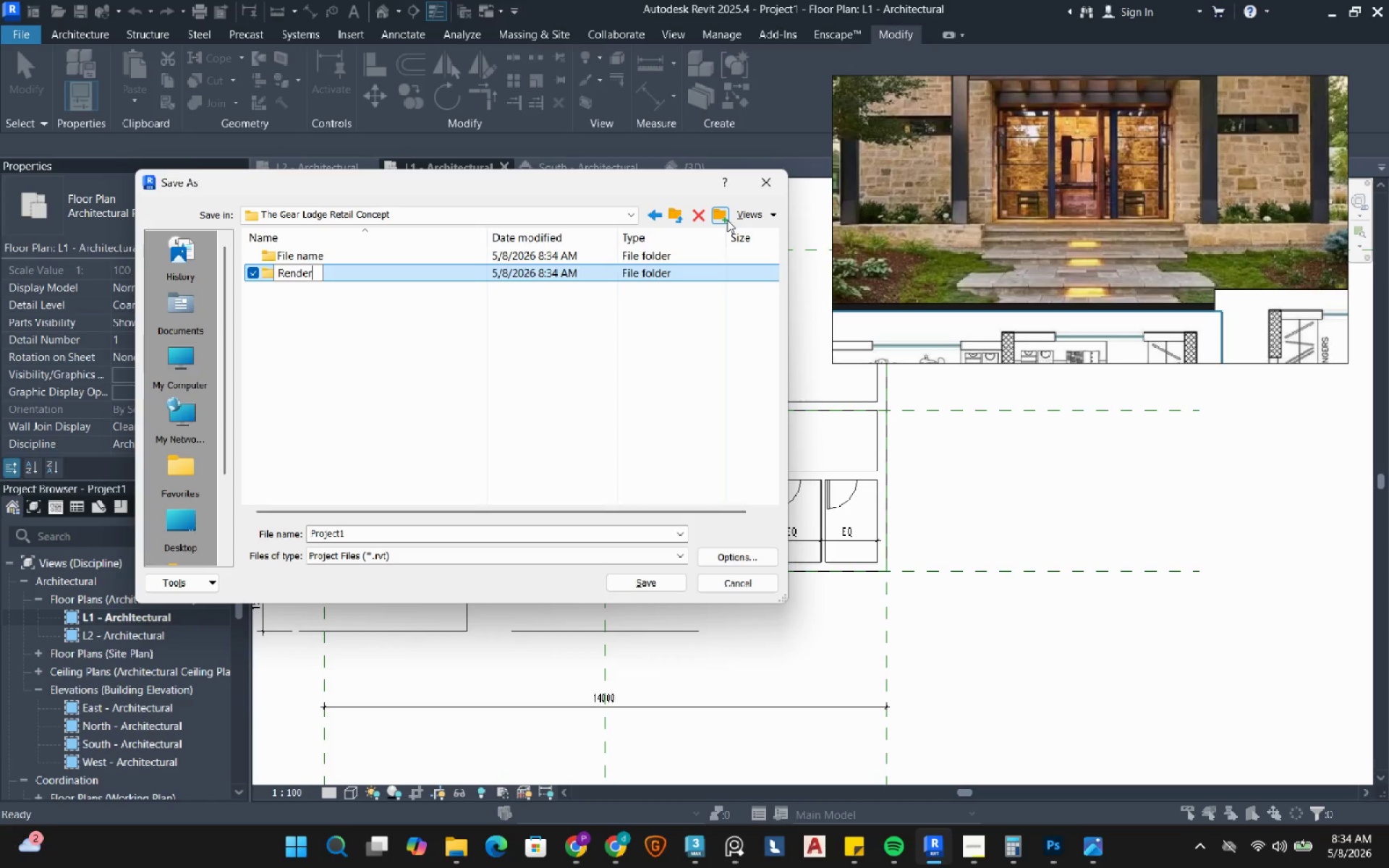 
key(Enter)
 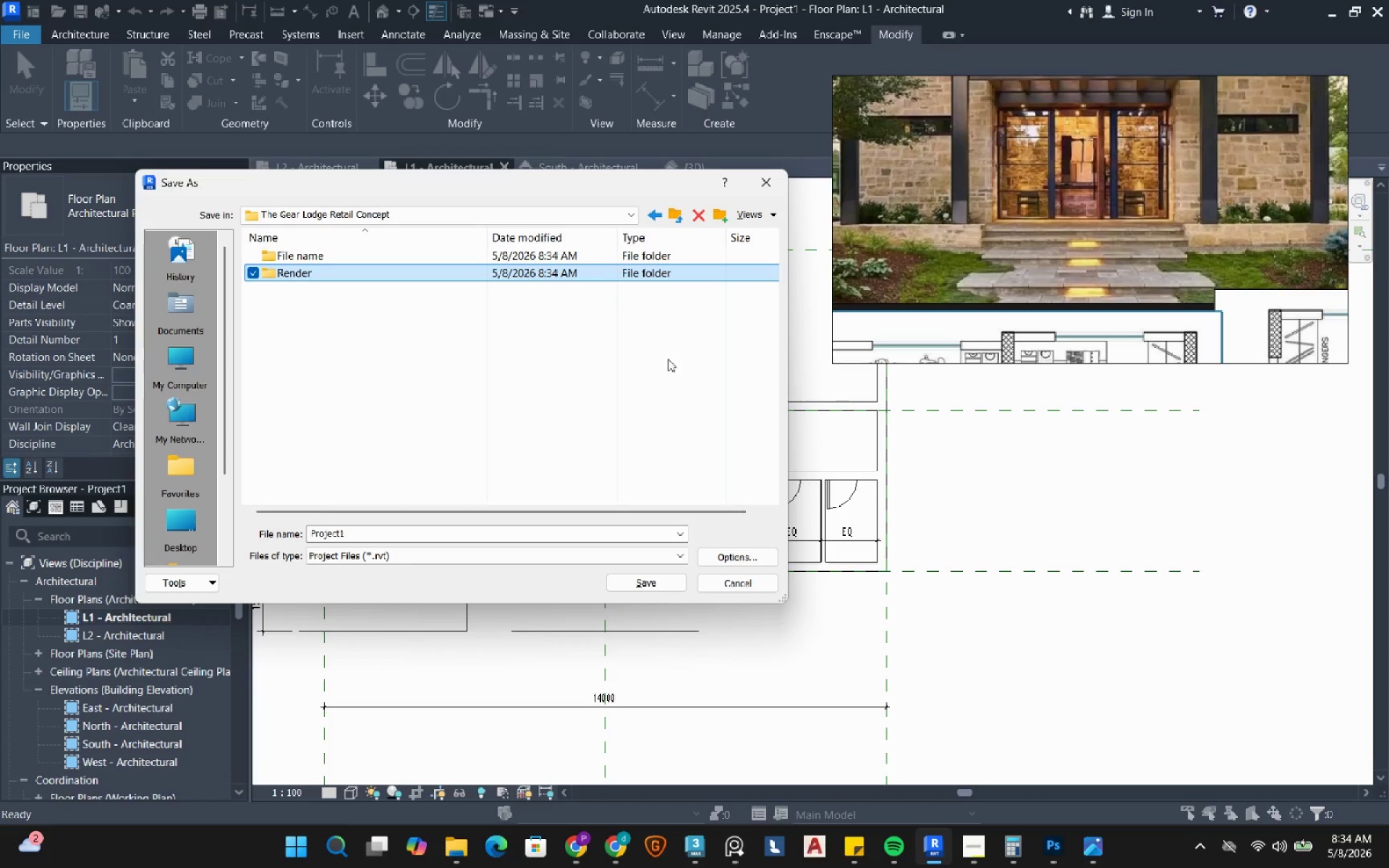 
wait(5.83)
 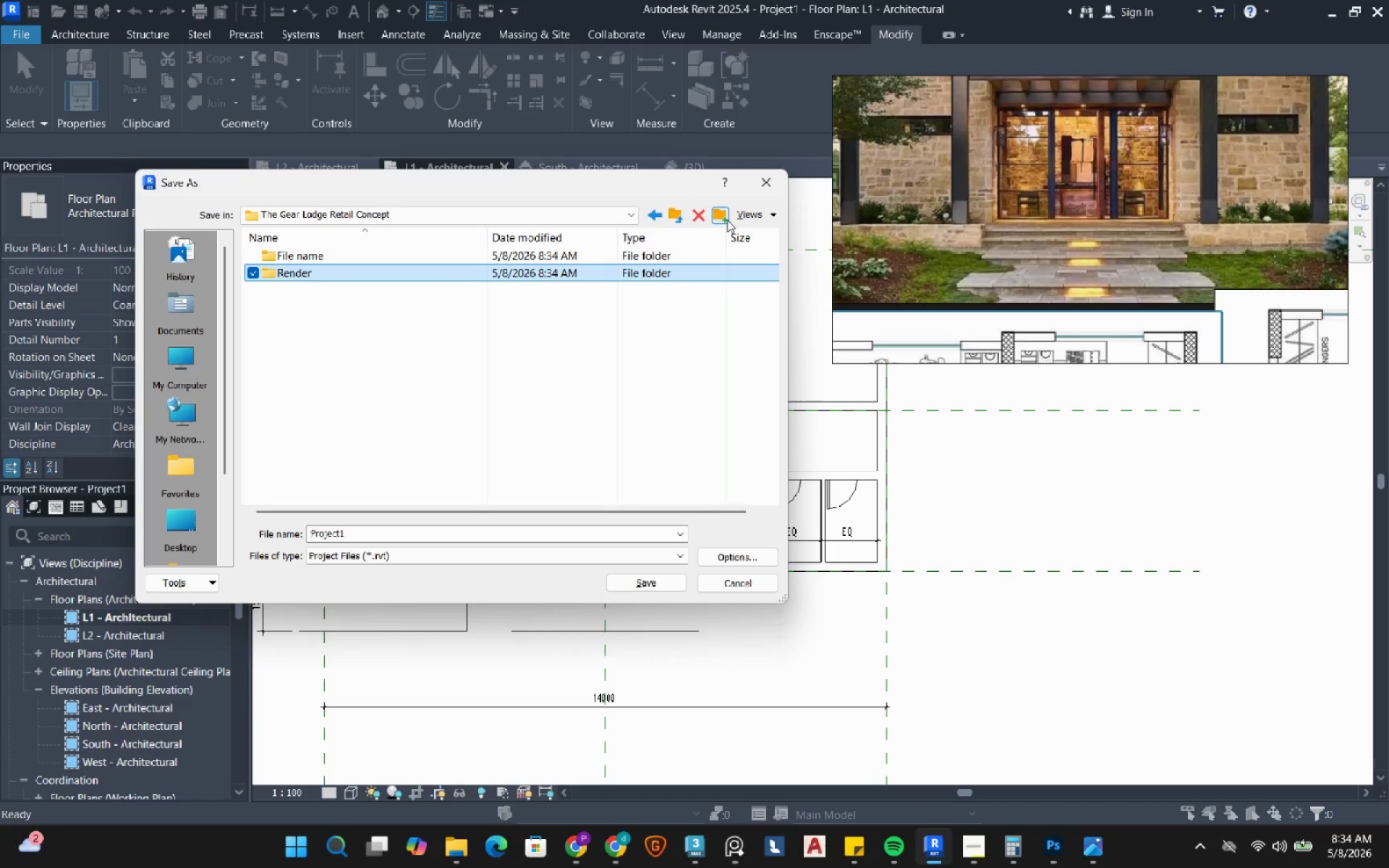 
left_click([721, 222])
 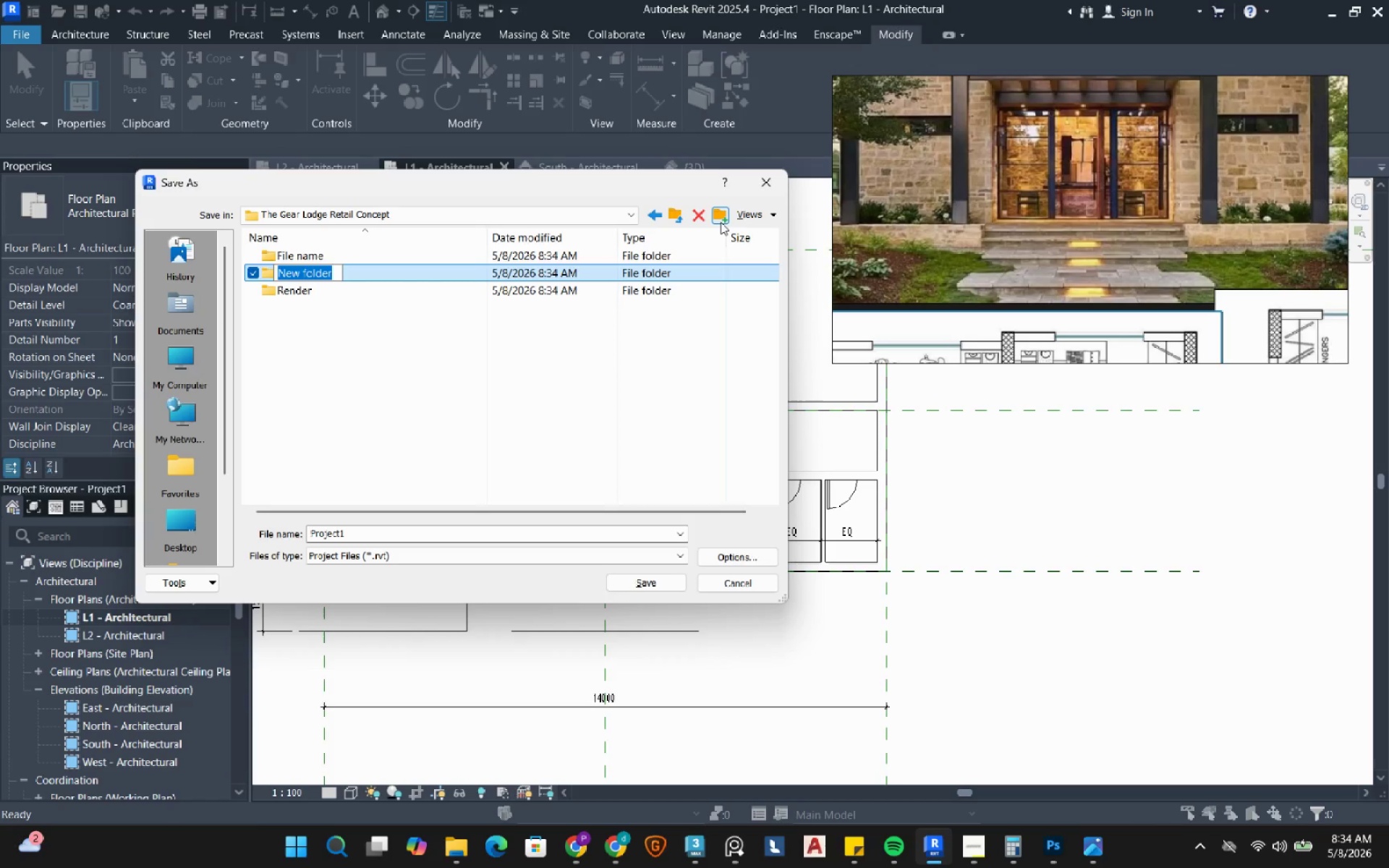 
type(Uploads)
 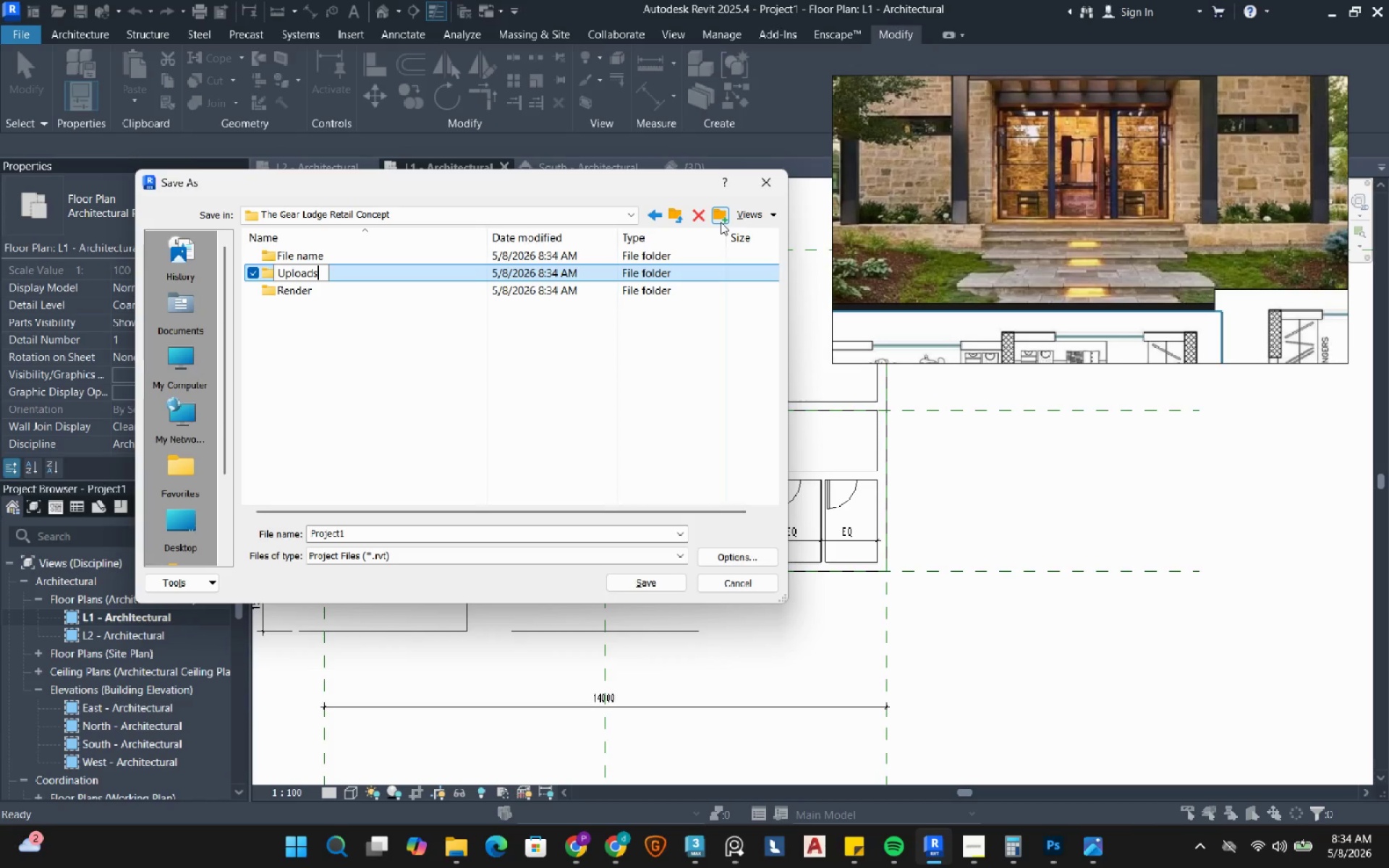 
key(Enter)
 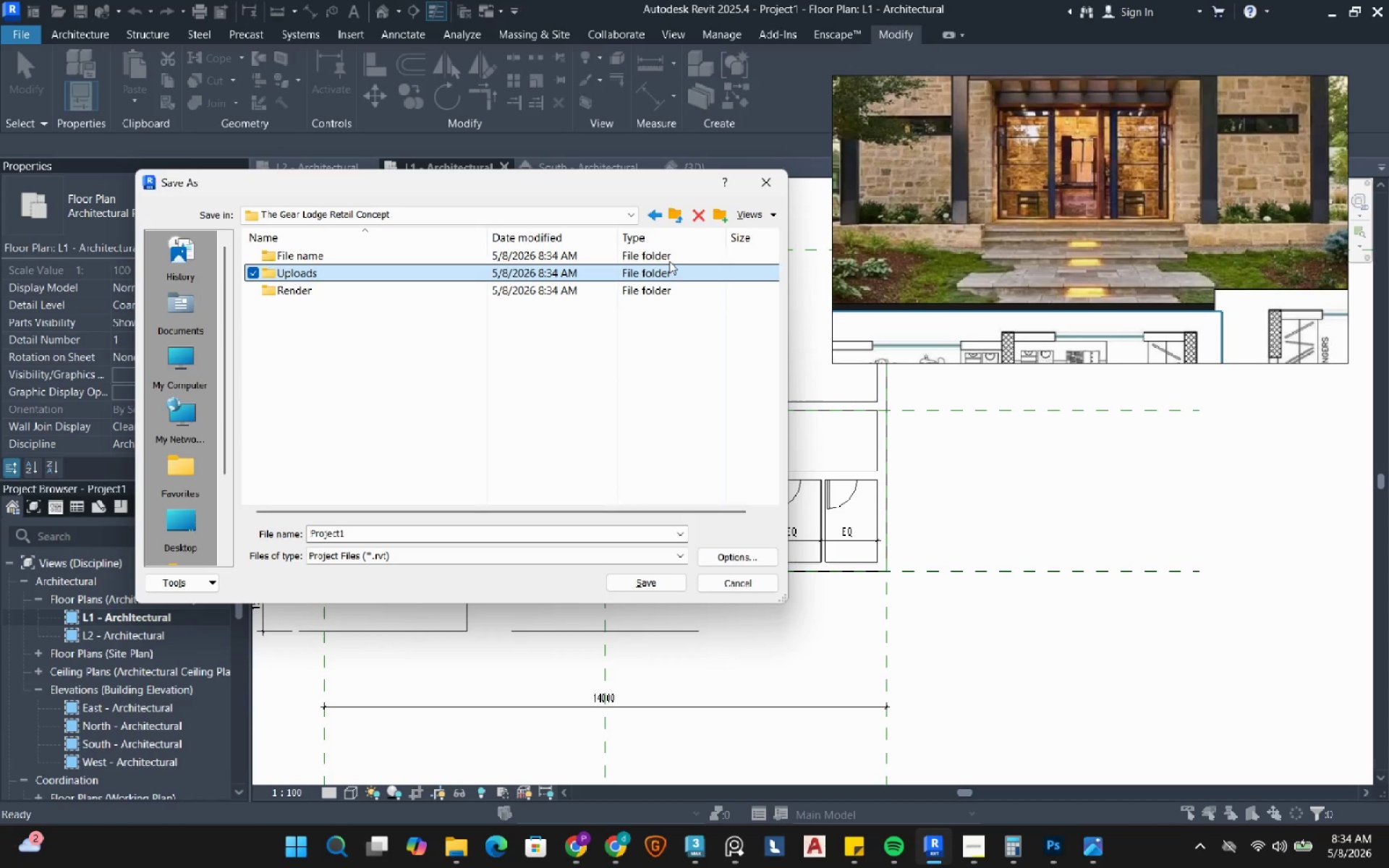 
double_click([658, 255])
 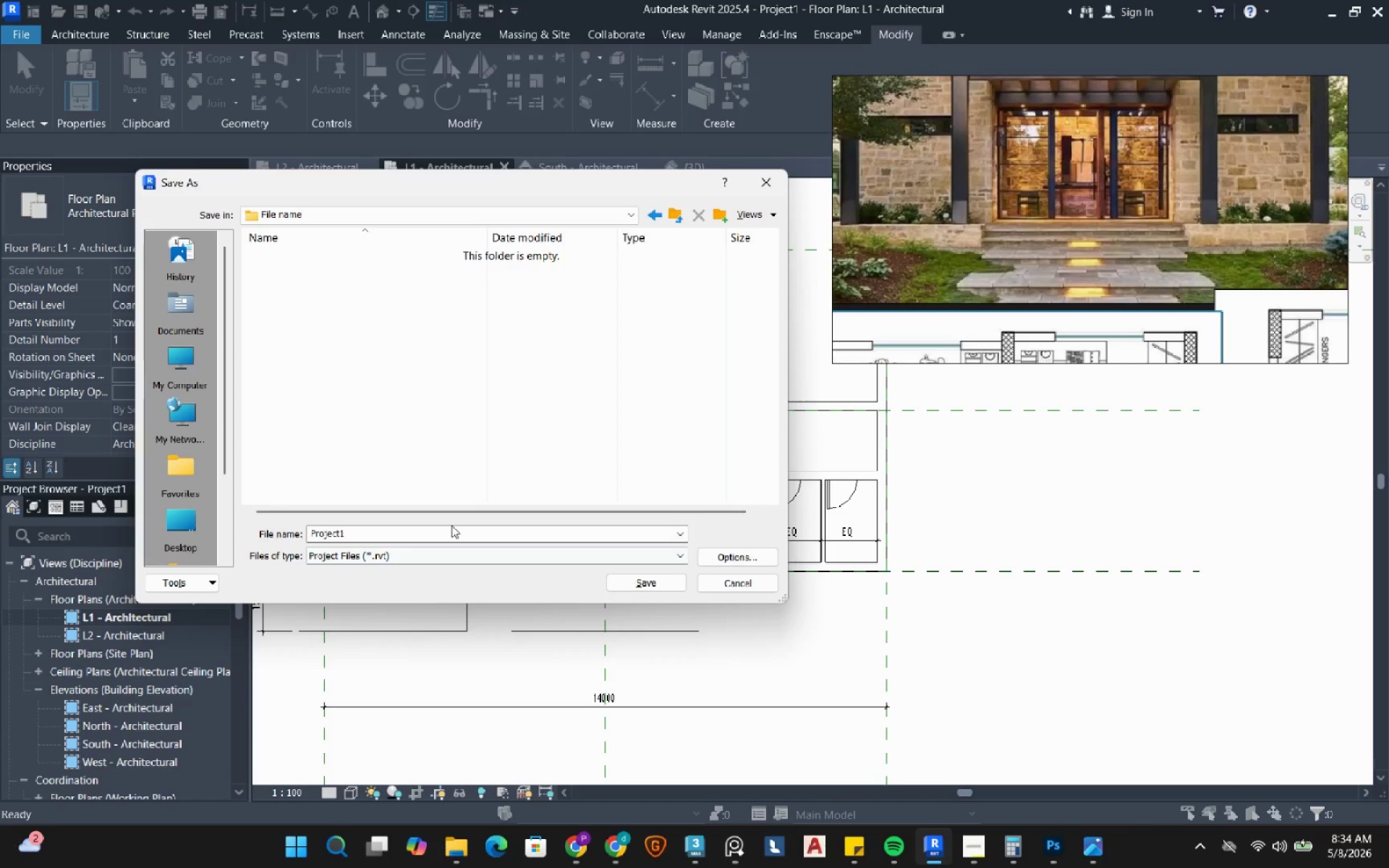 
left_click([444, 540])
 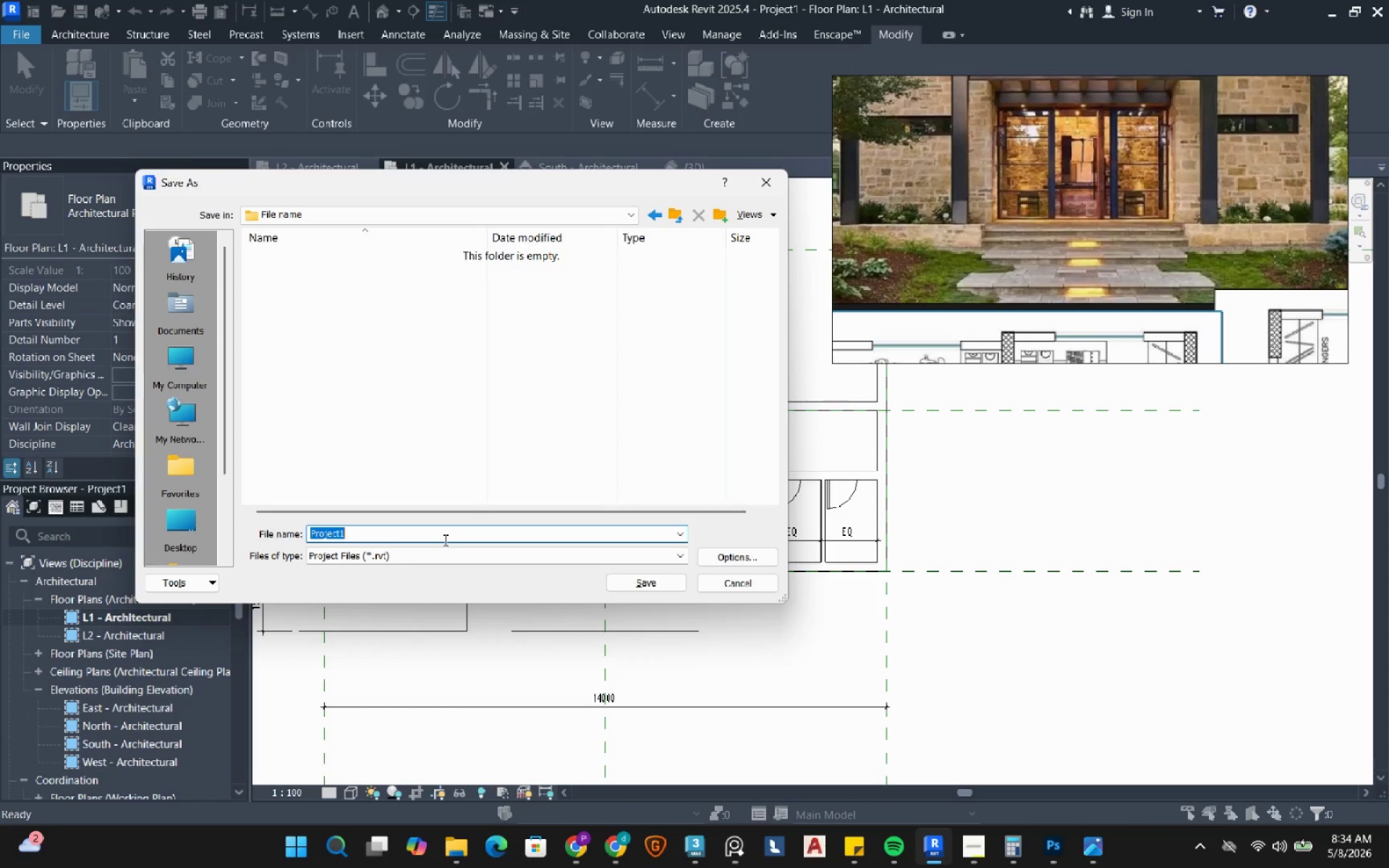 
type(The Gear Lo)
 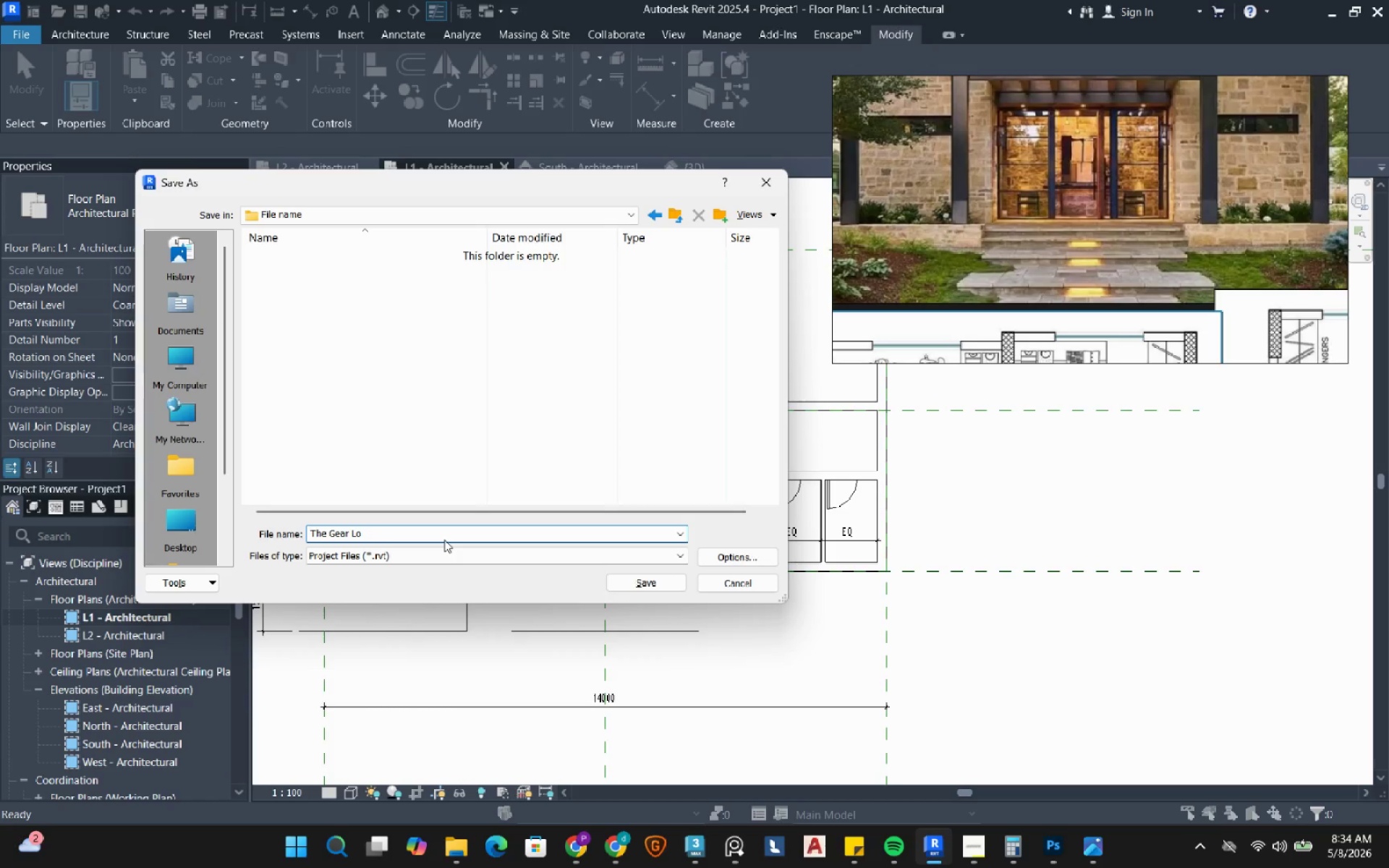 
type(dge conce)
 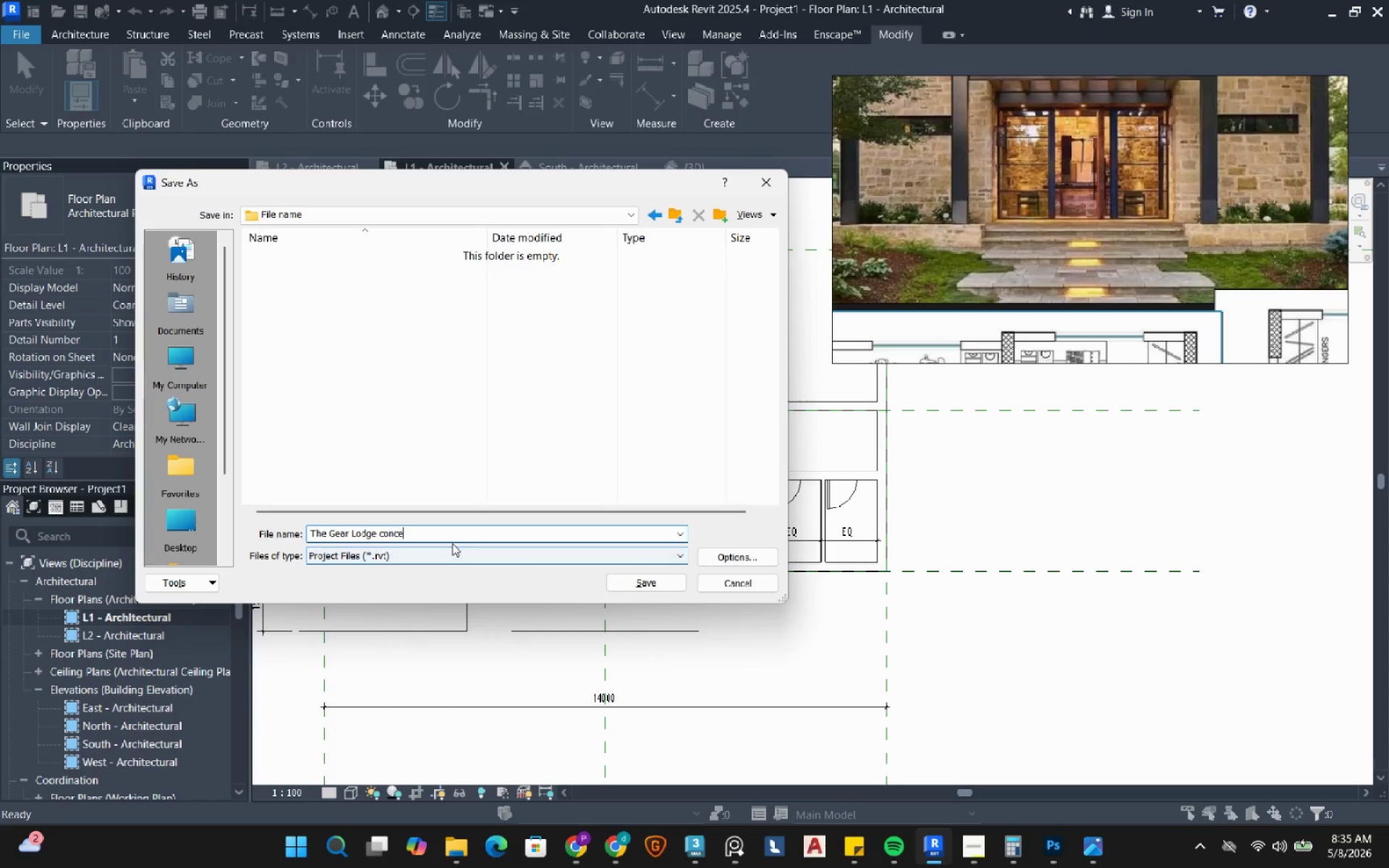 
type(pt)
 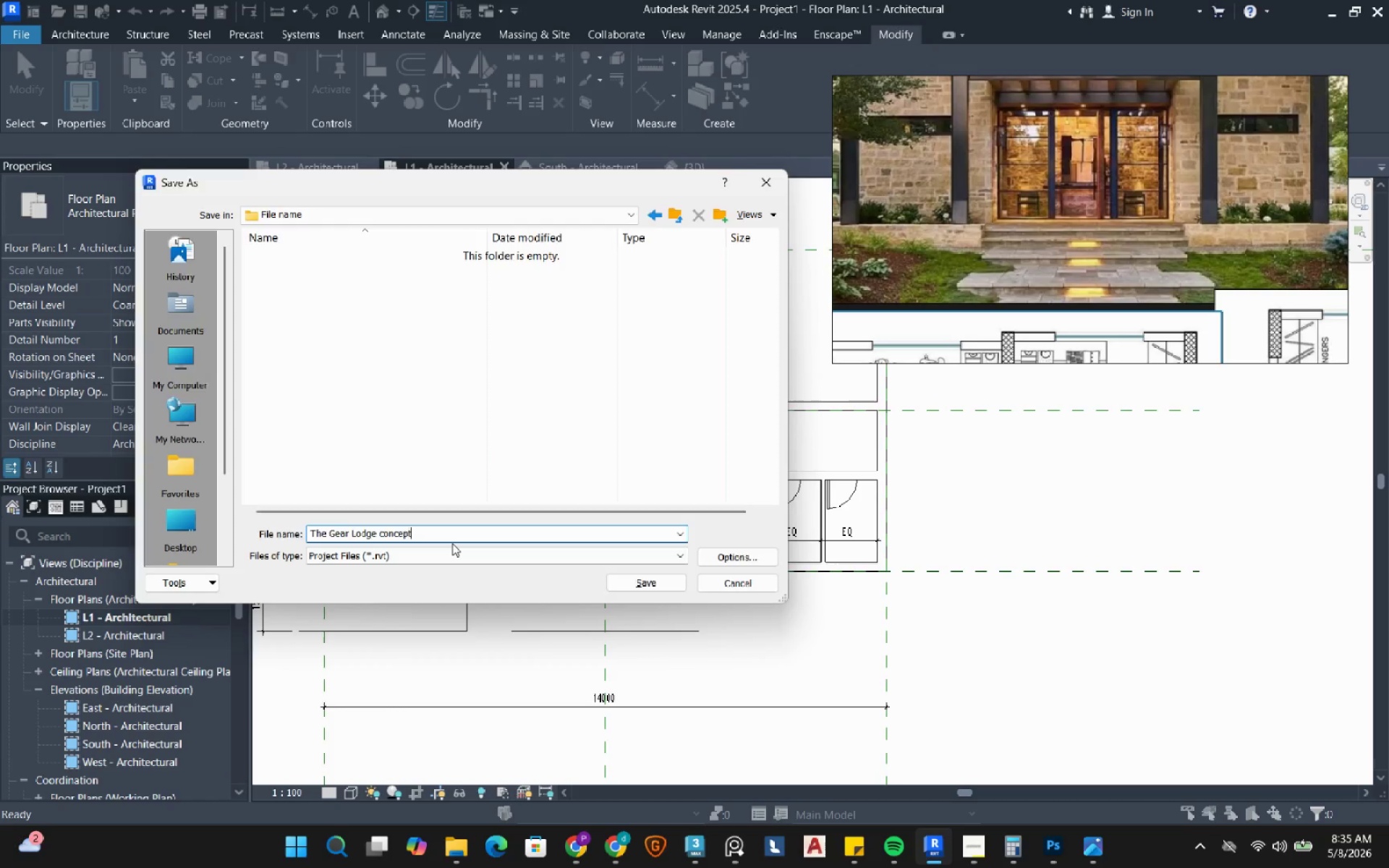 
key(Enter)